 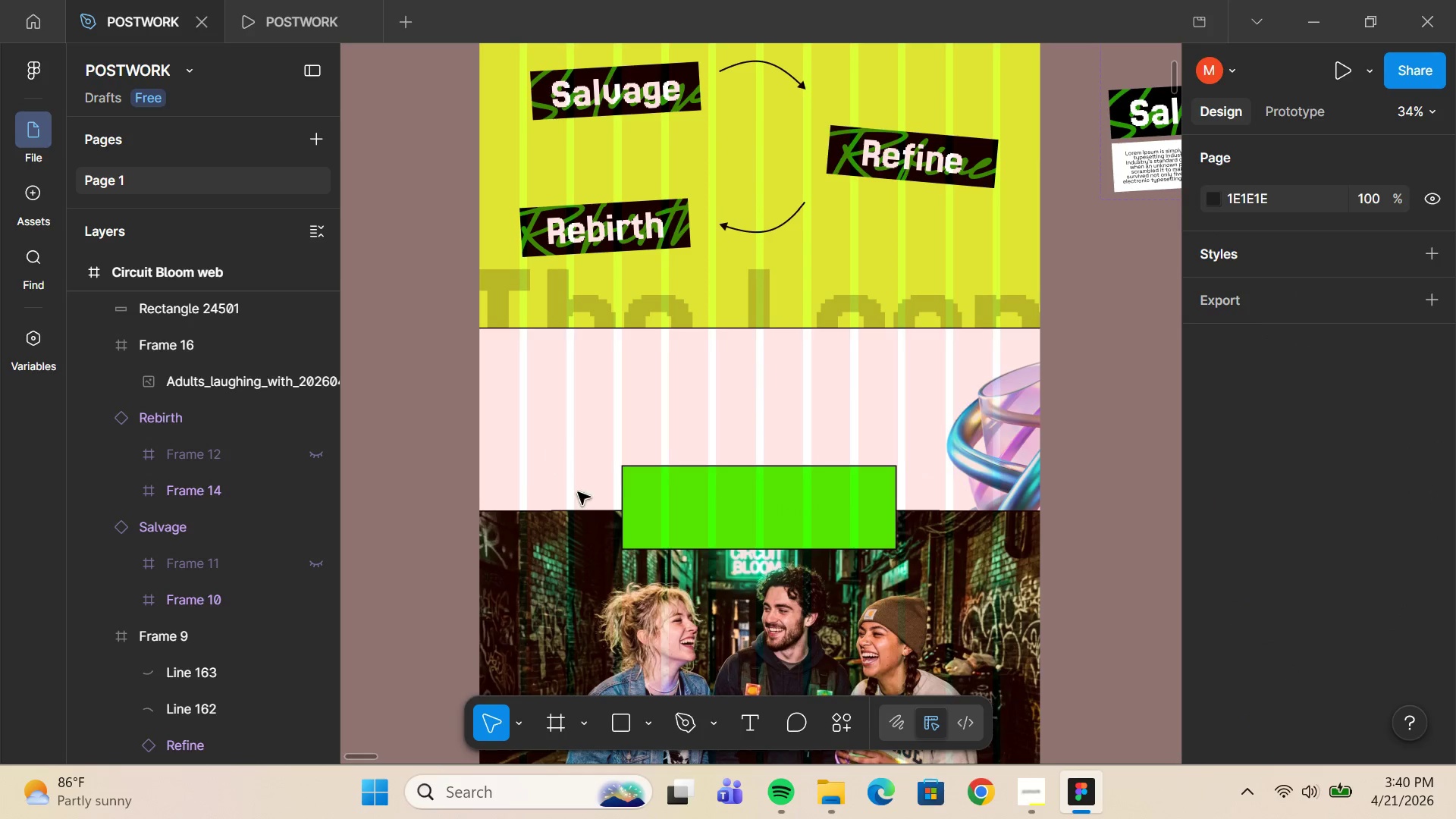 
hold_key(key=ControlLeft, duration=0.41)
scroll: coordinate [856, 519], scroll_direction: up, amount: 6.0
 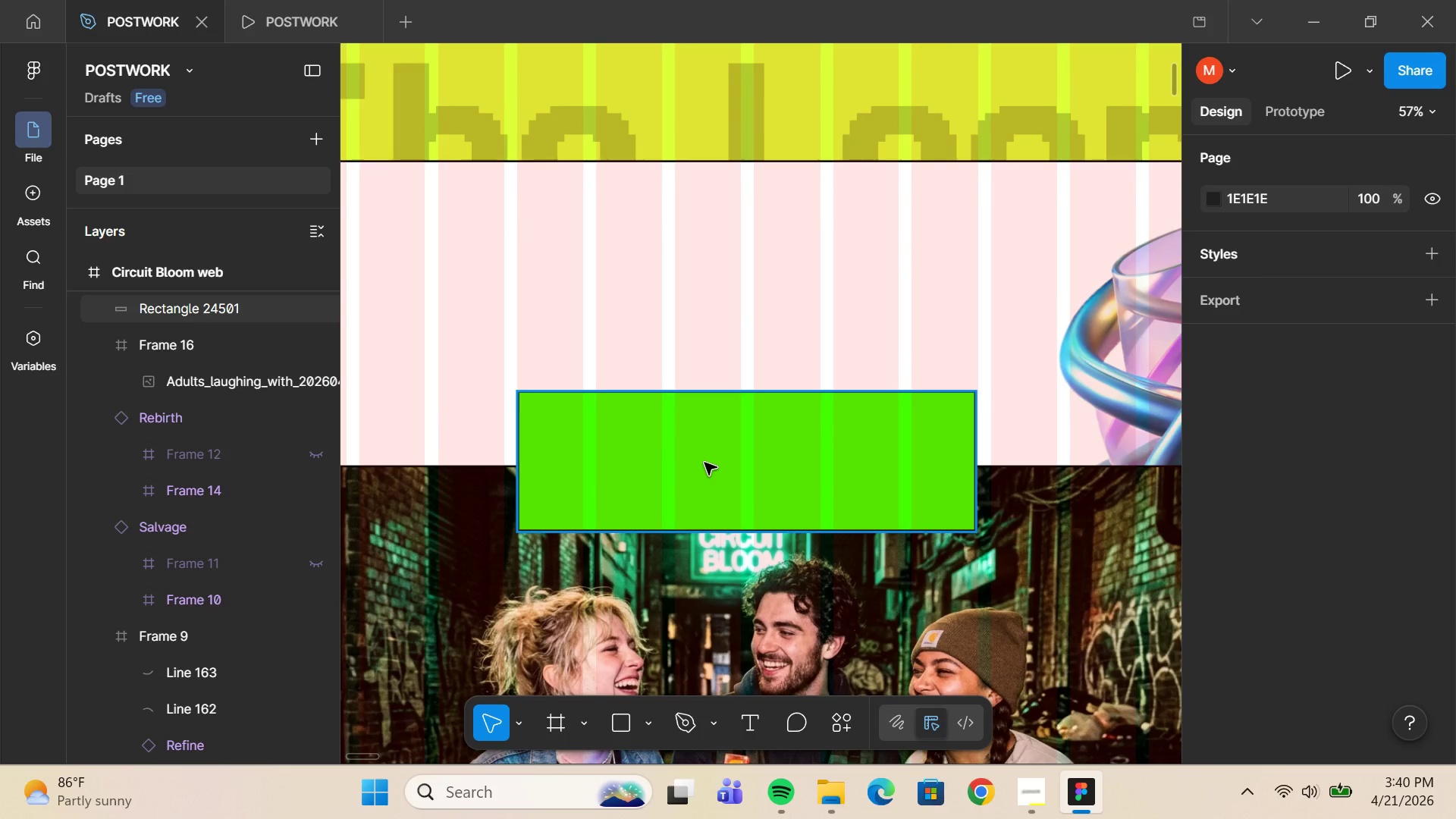 
wait(7.06)
 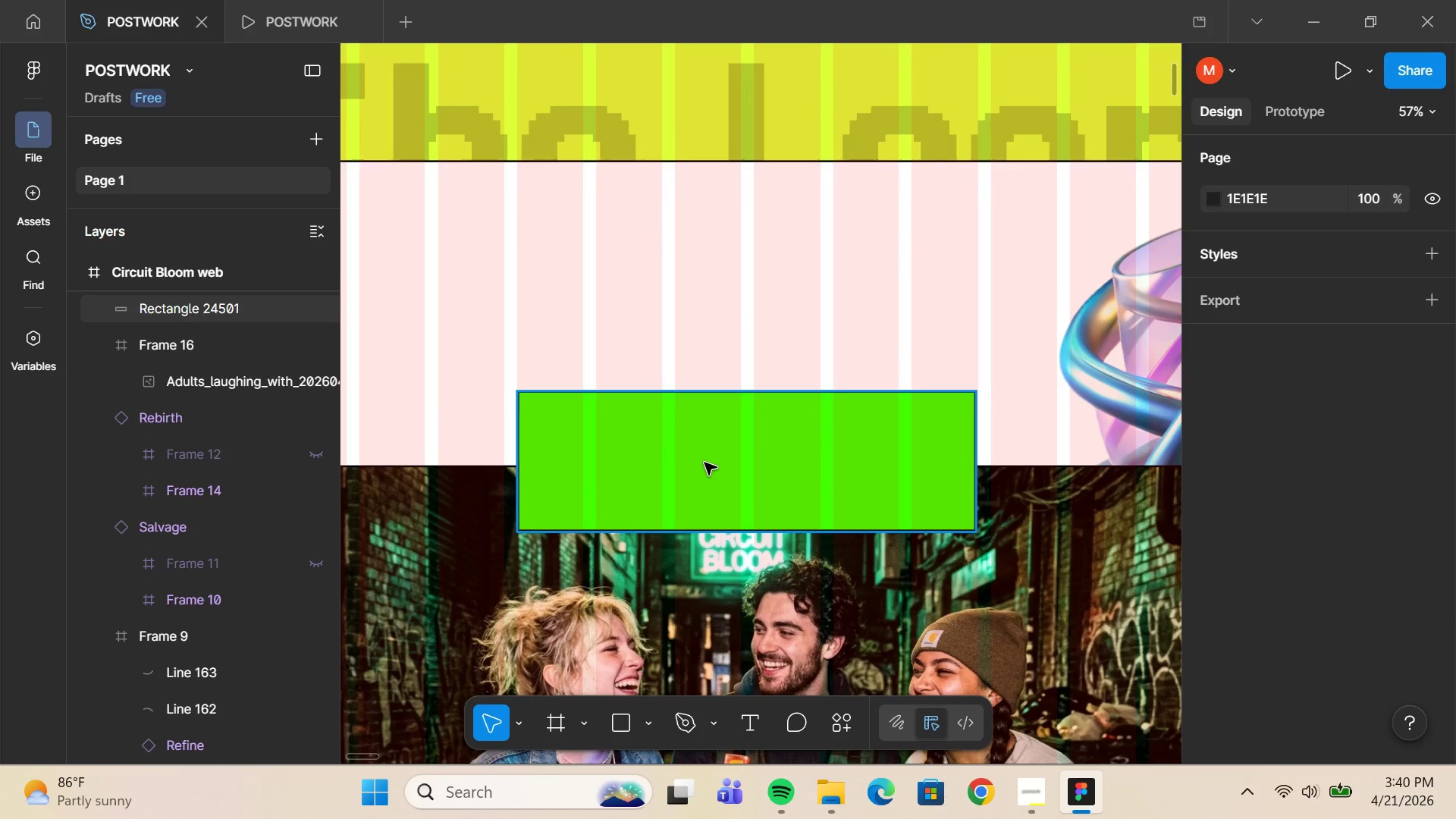 
key(T)
 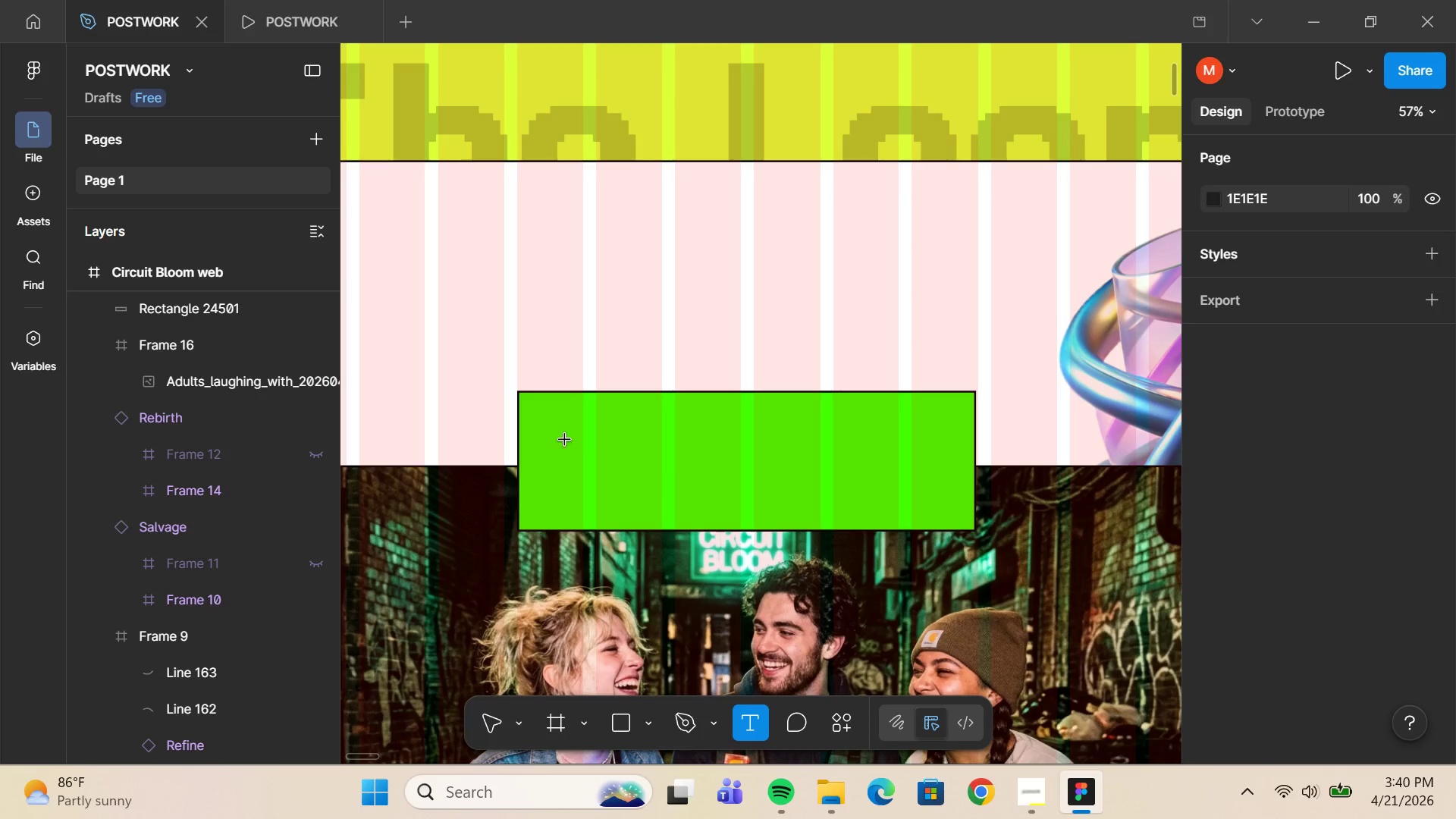 
left_click_drag(start_coordinate=[555, 438], to_coordinate=[926, 510])
 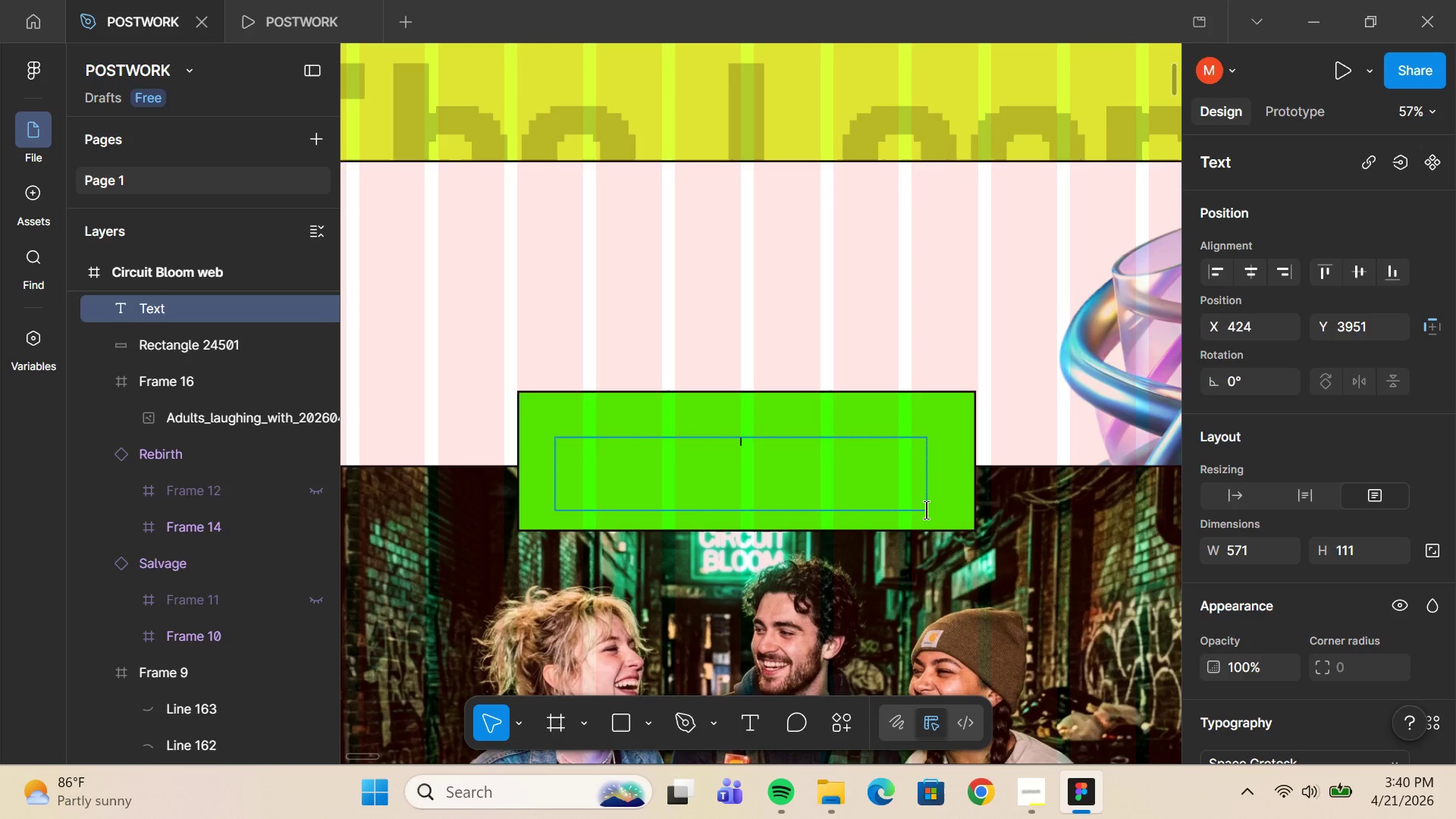 
wait(21.67)
 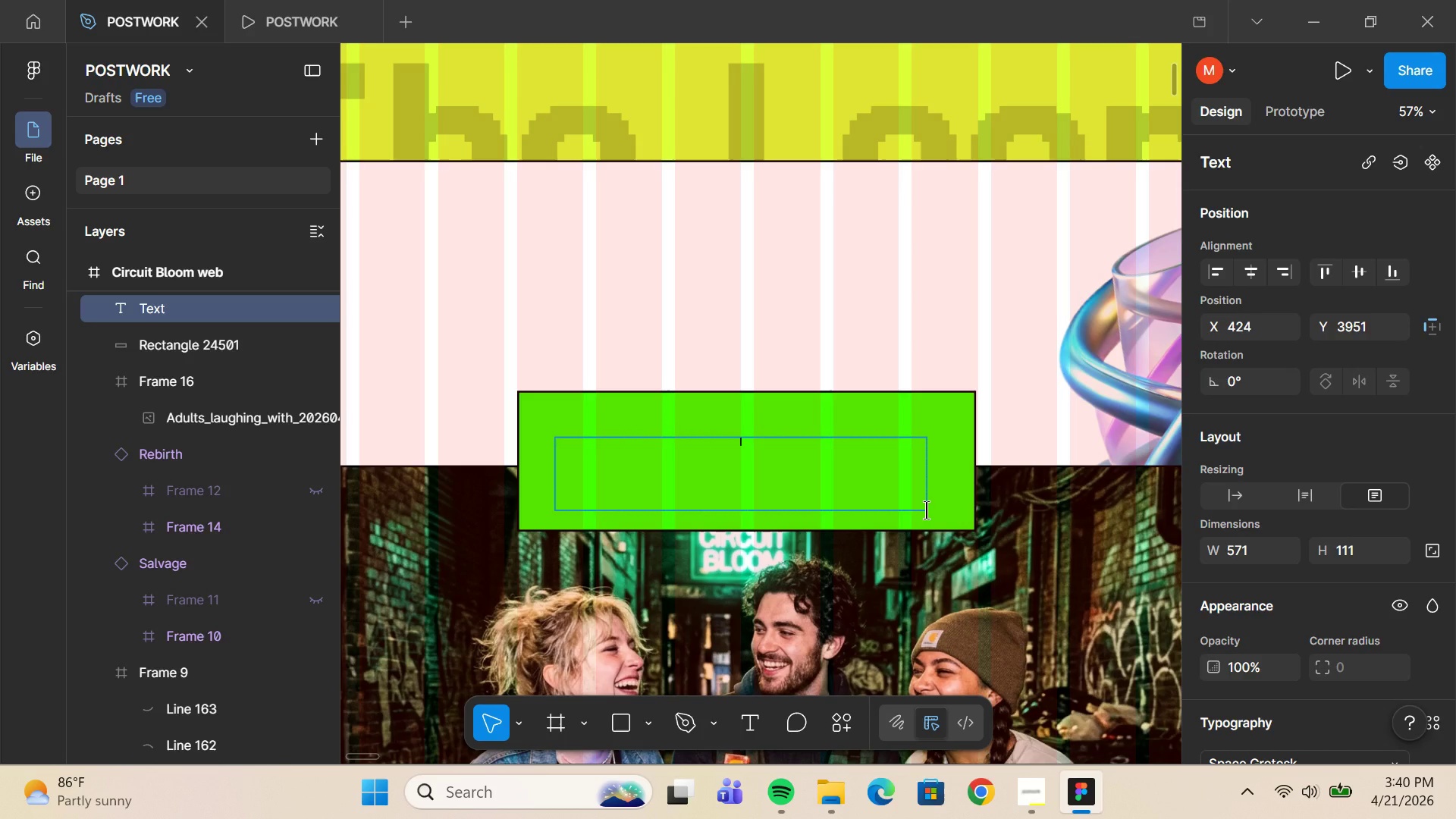 
left_click([1024, 794])